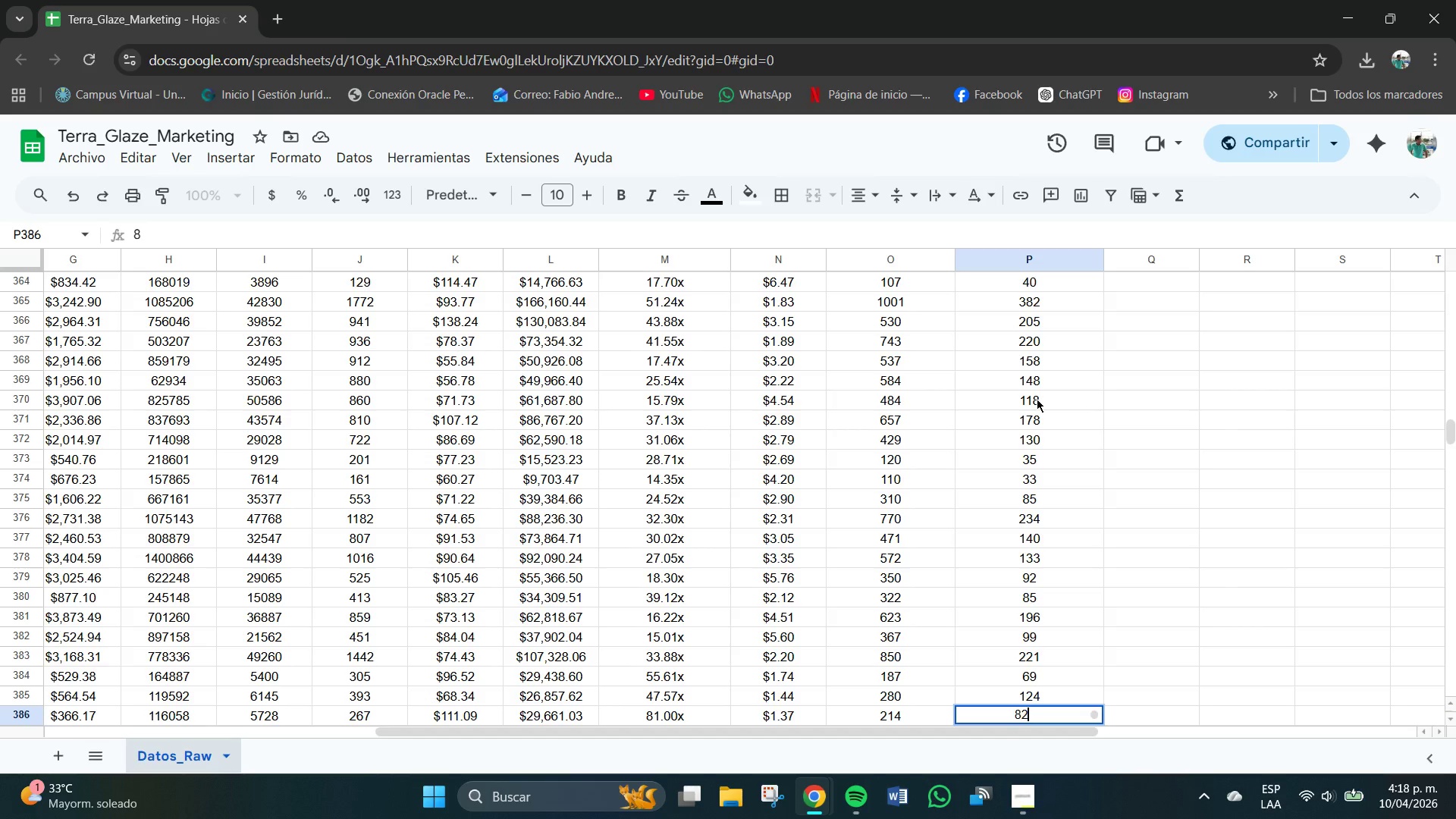 
key(Numpad2)
 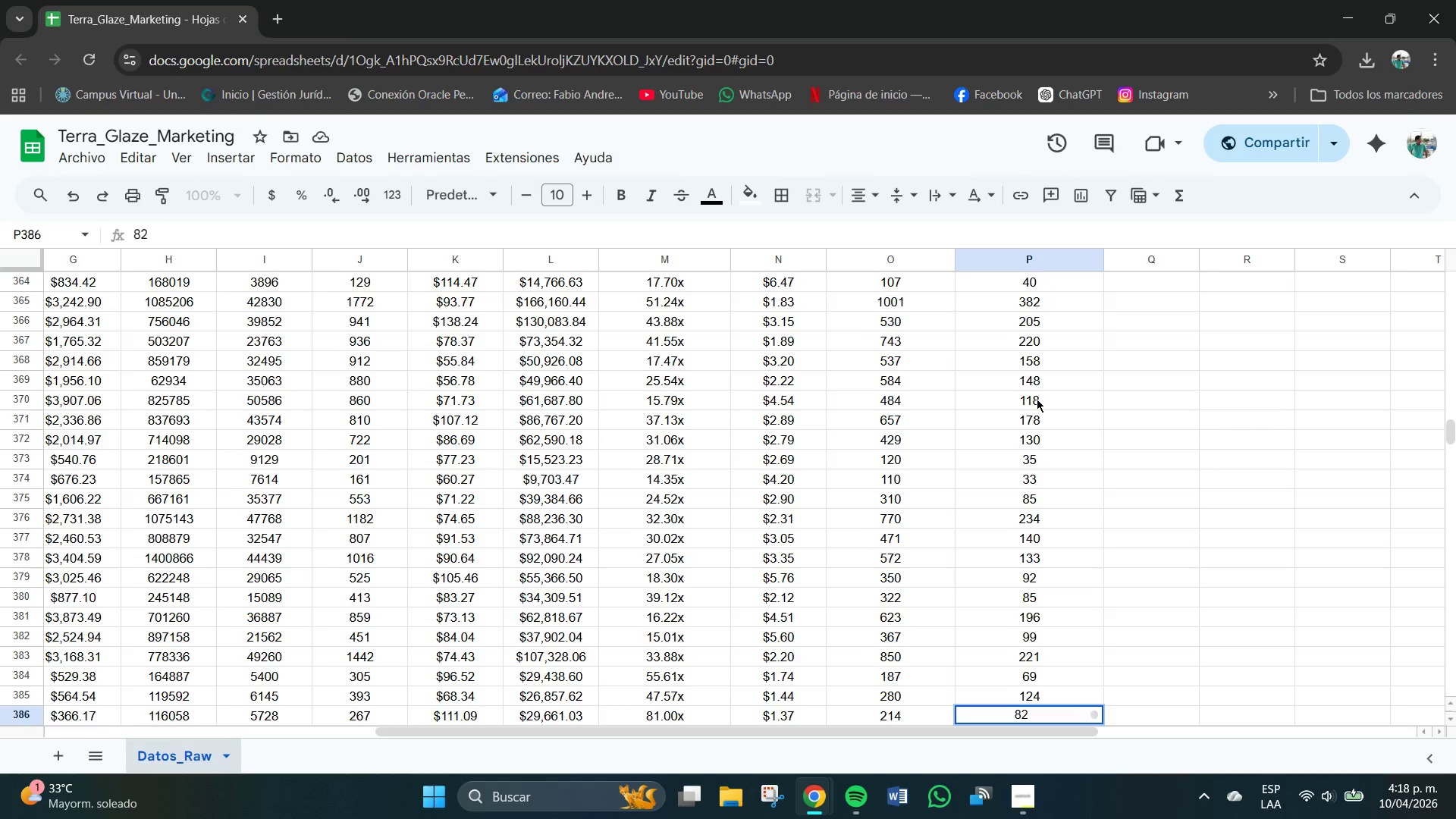 
key(NumpadEnter)
 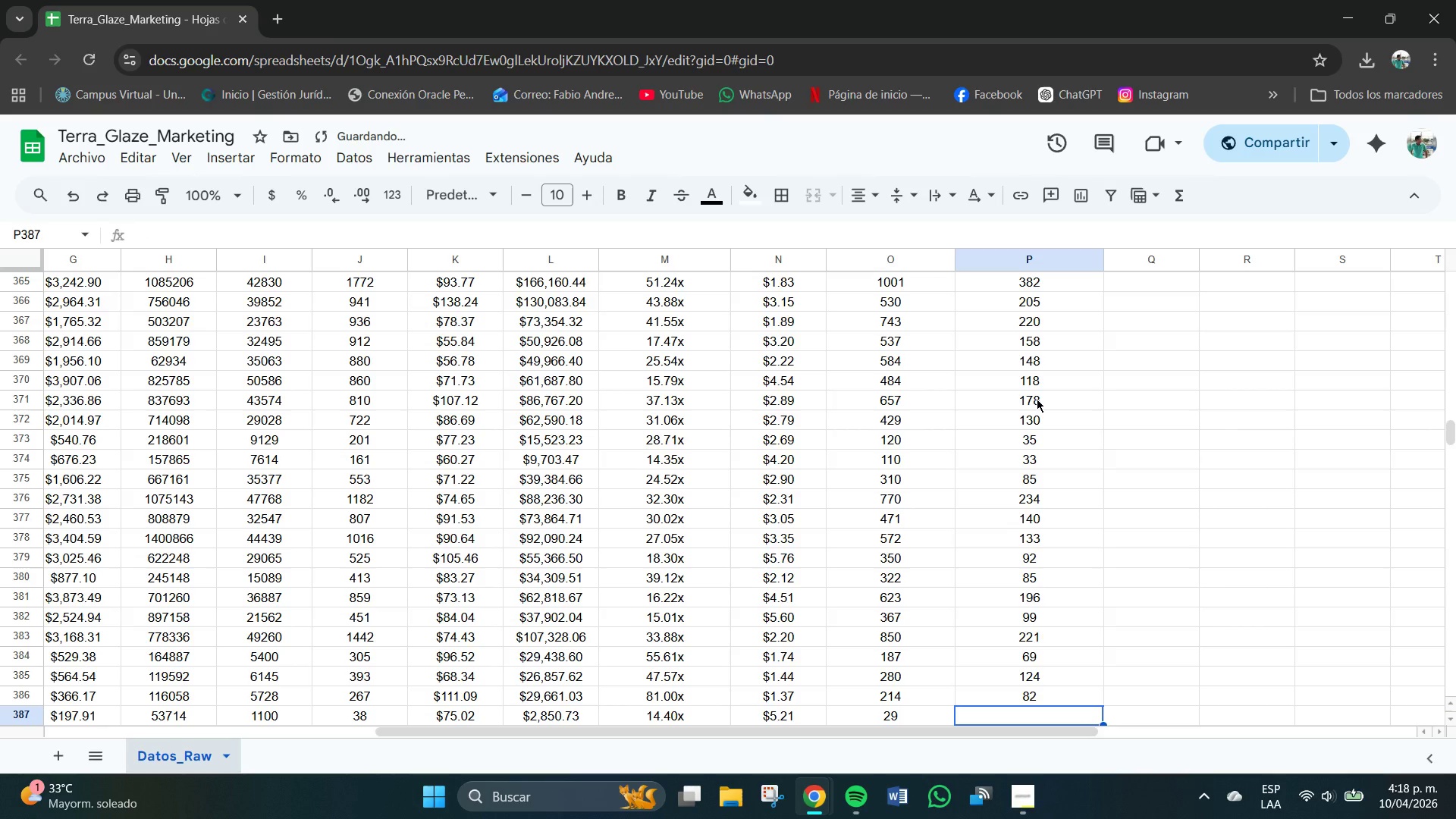 
key(Numpad1)
 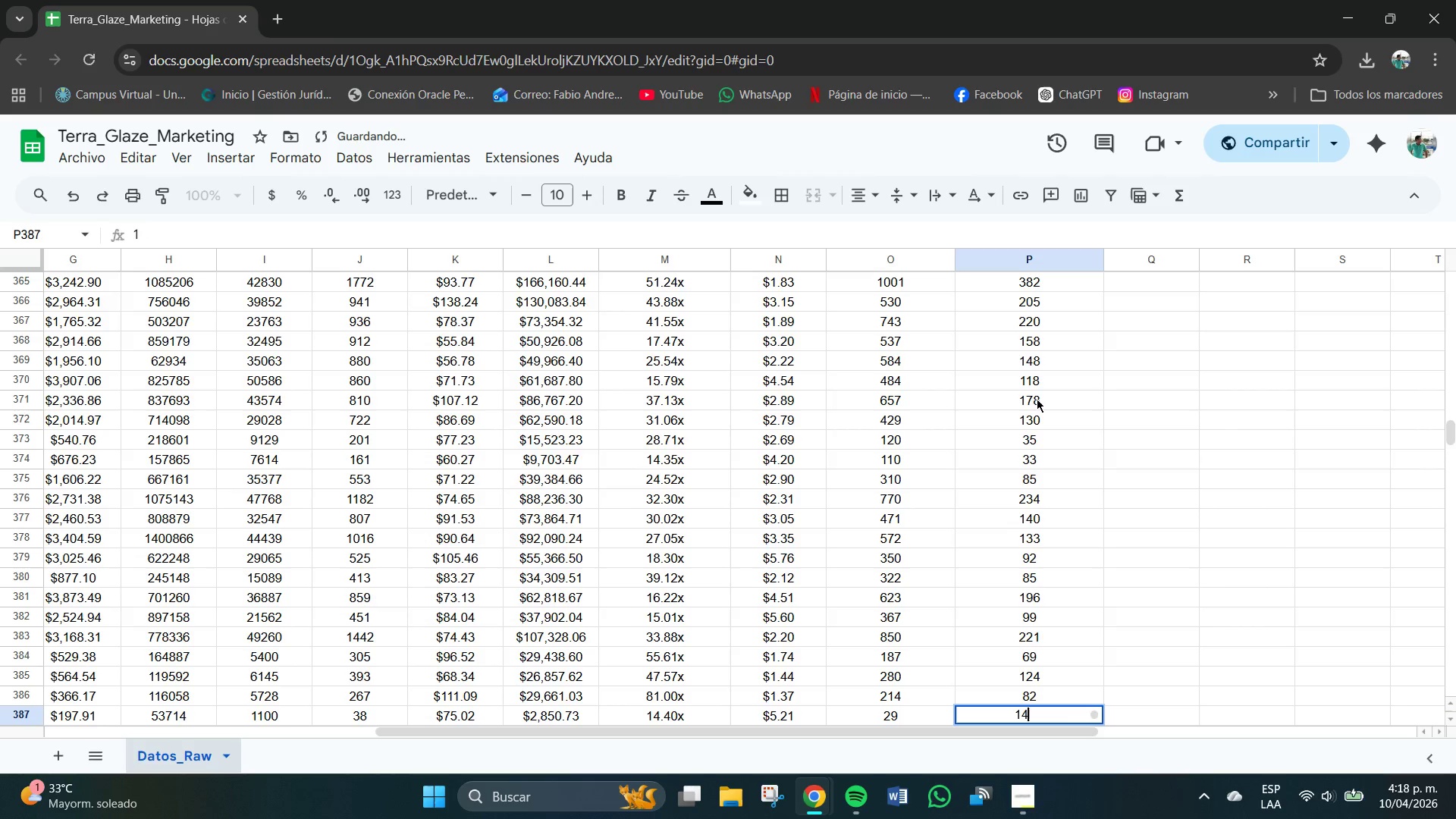 
key(Numpad4)
 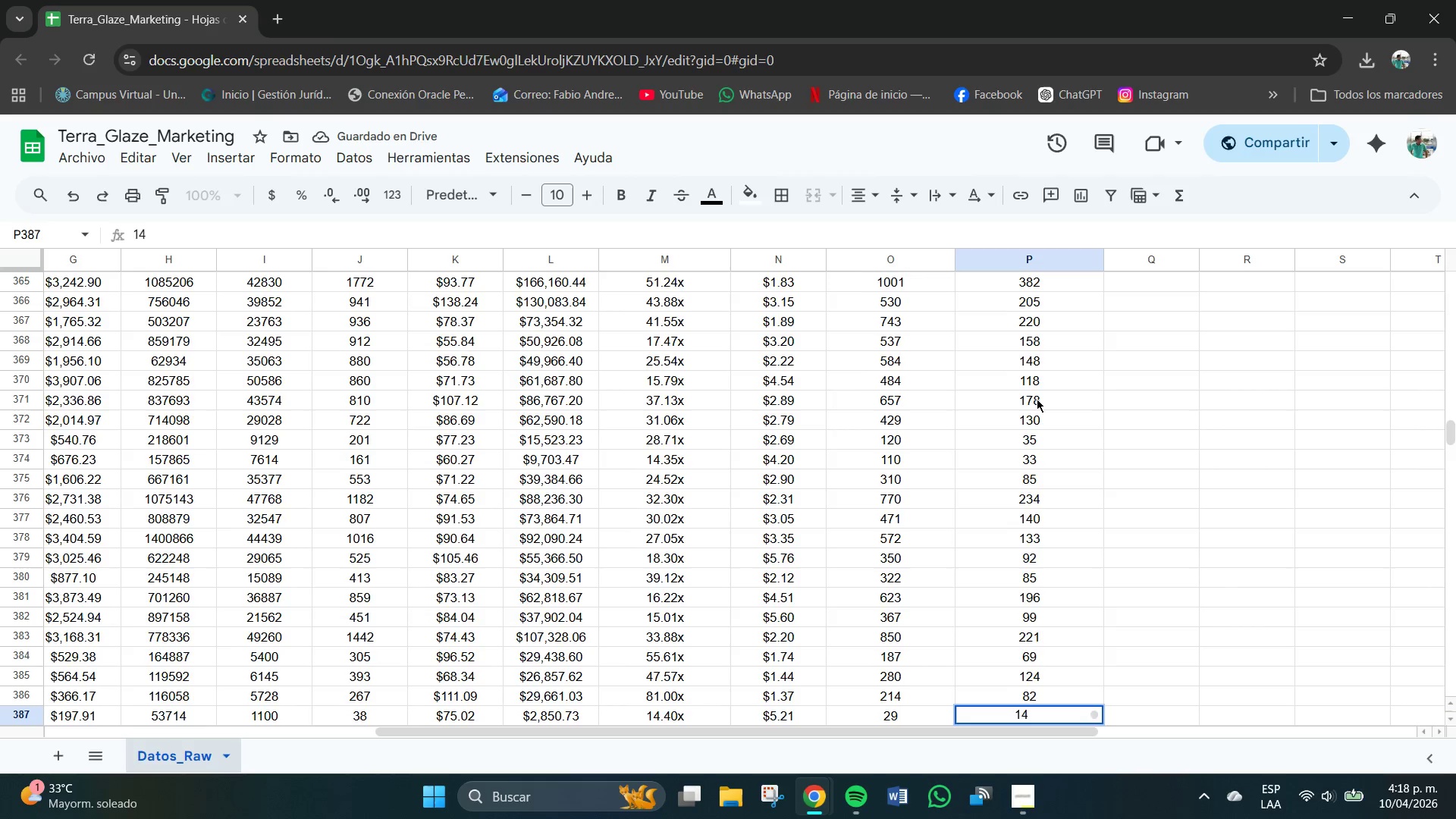 
key(NumpadEnter)
 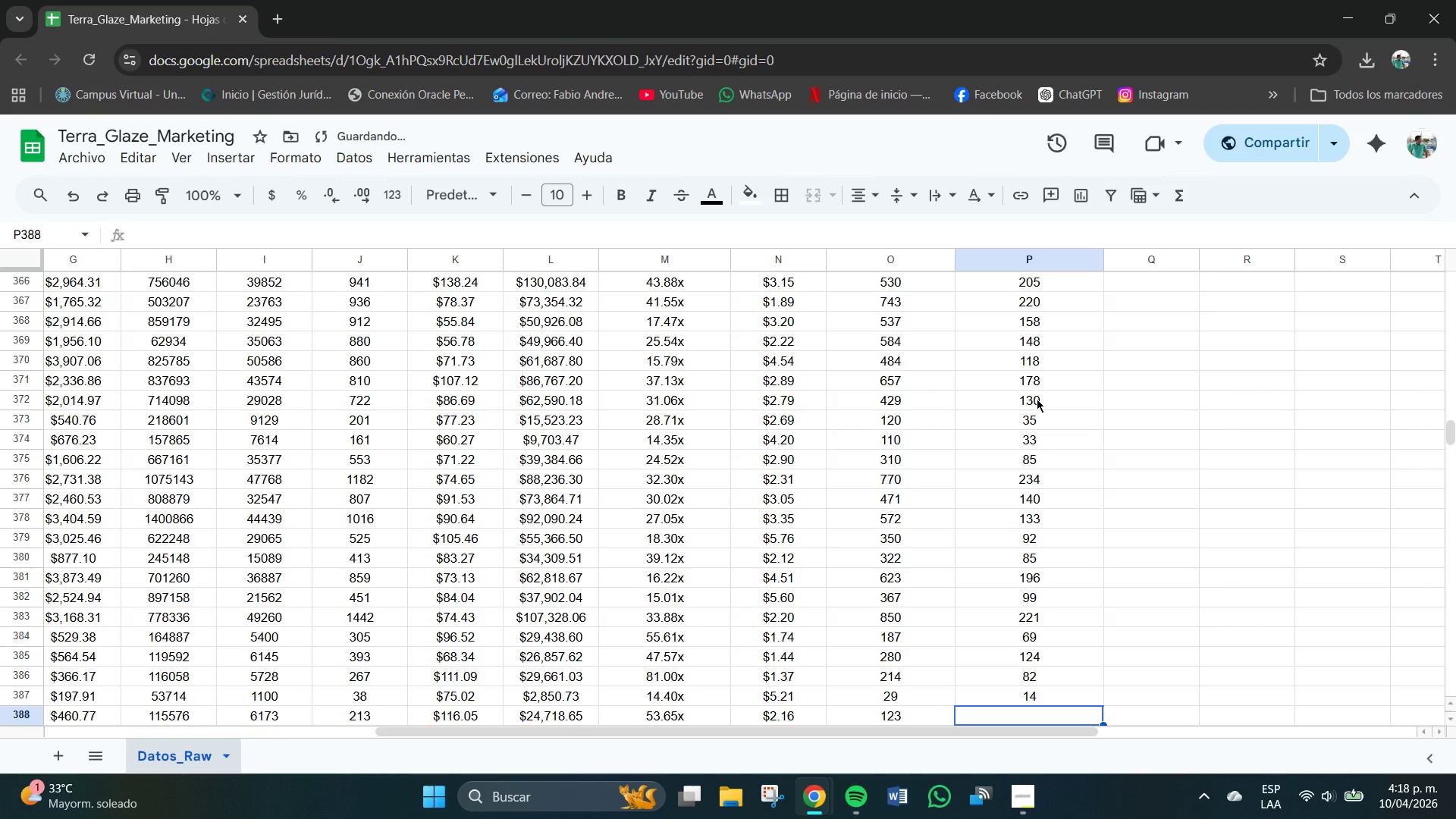 
key(Numpad5)
 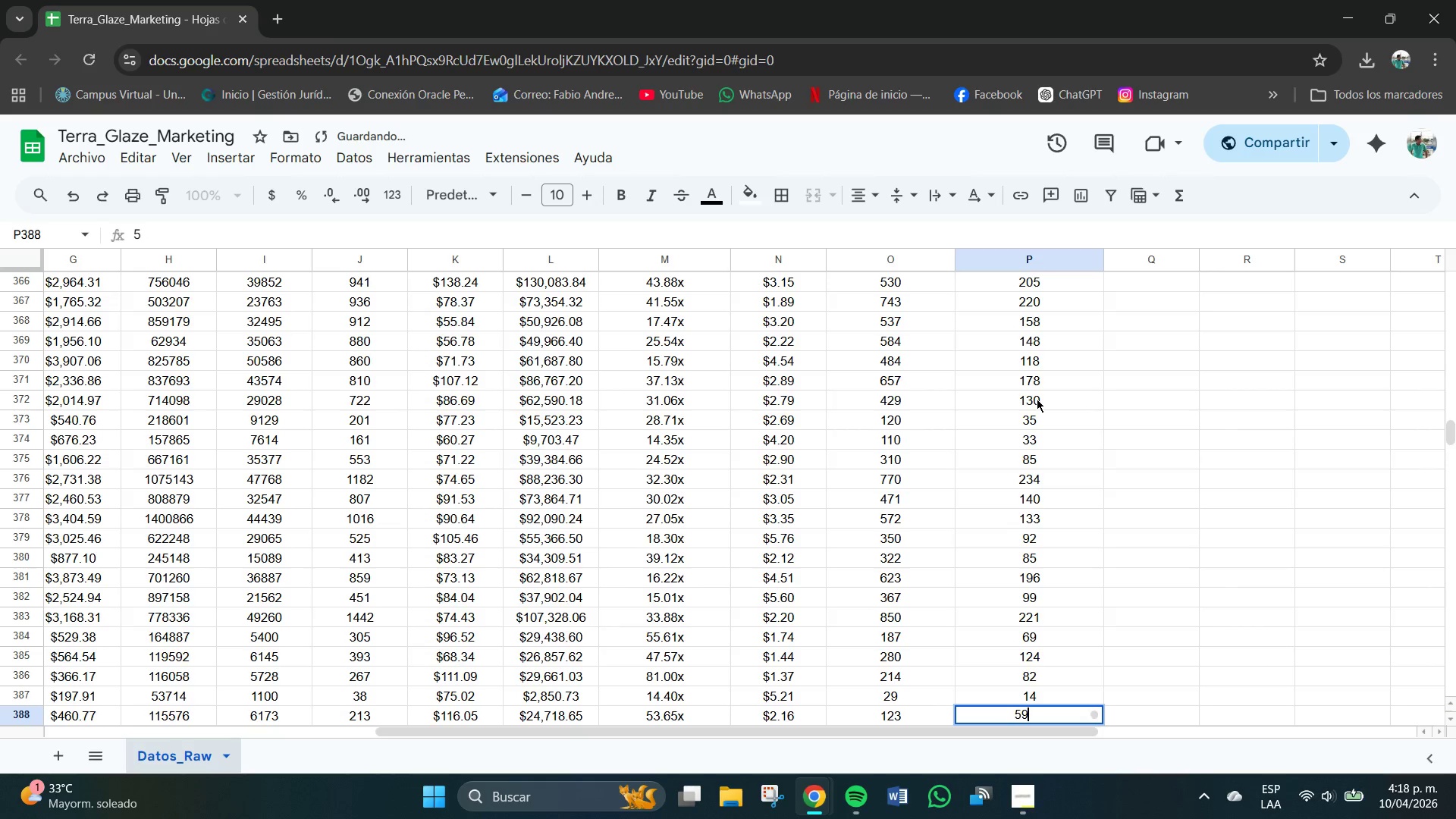 
key(Numpad9)
 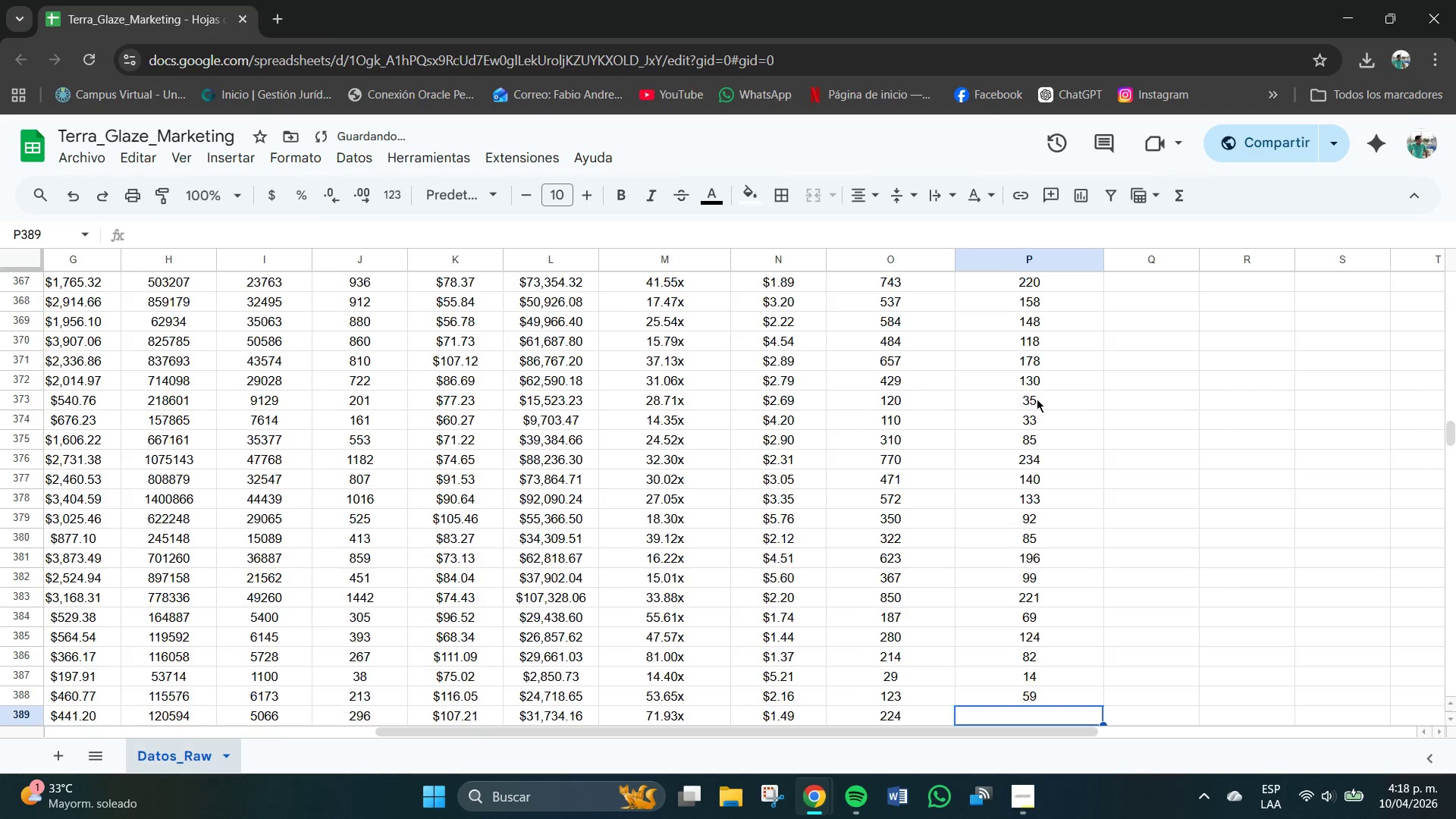 
key(NumpadEnter)
 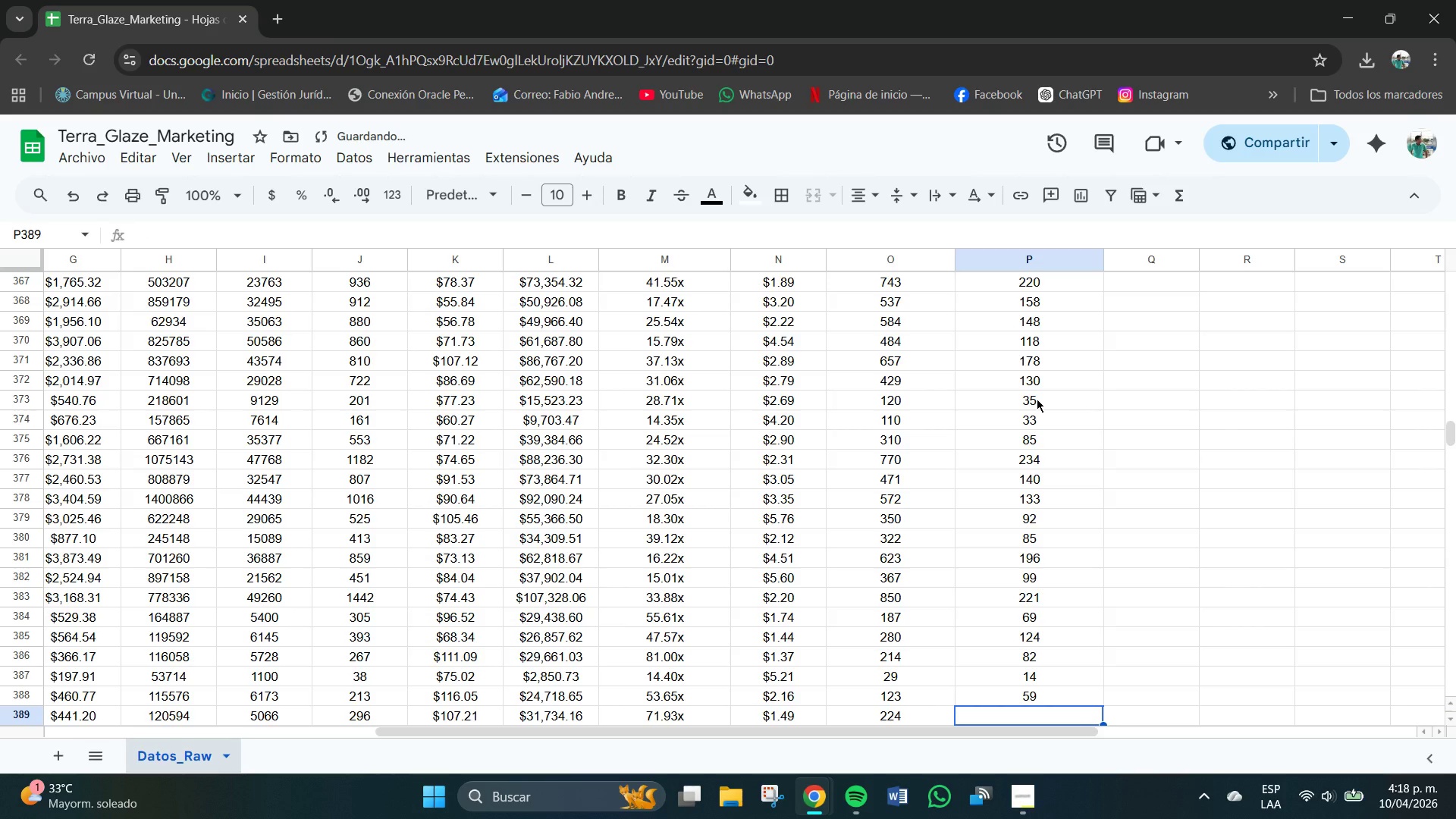 
key(Numpad7)
 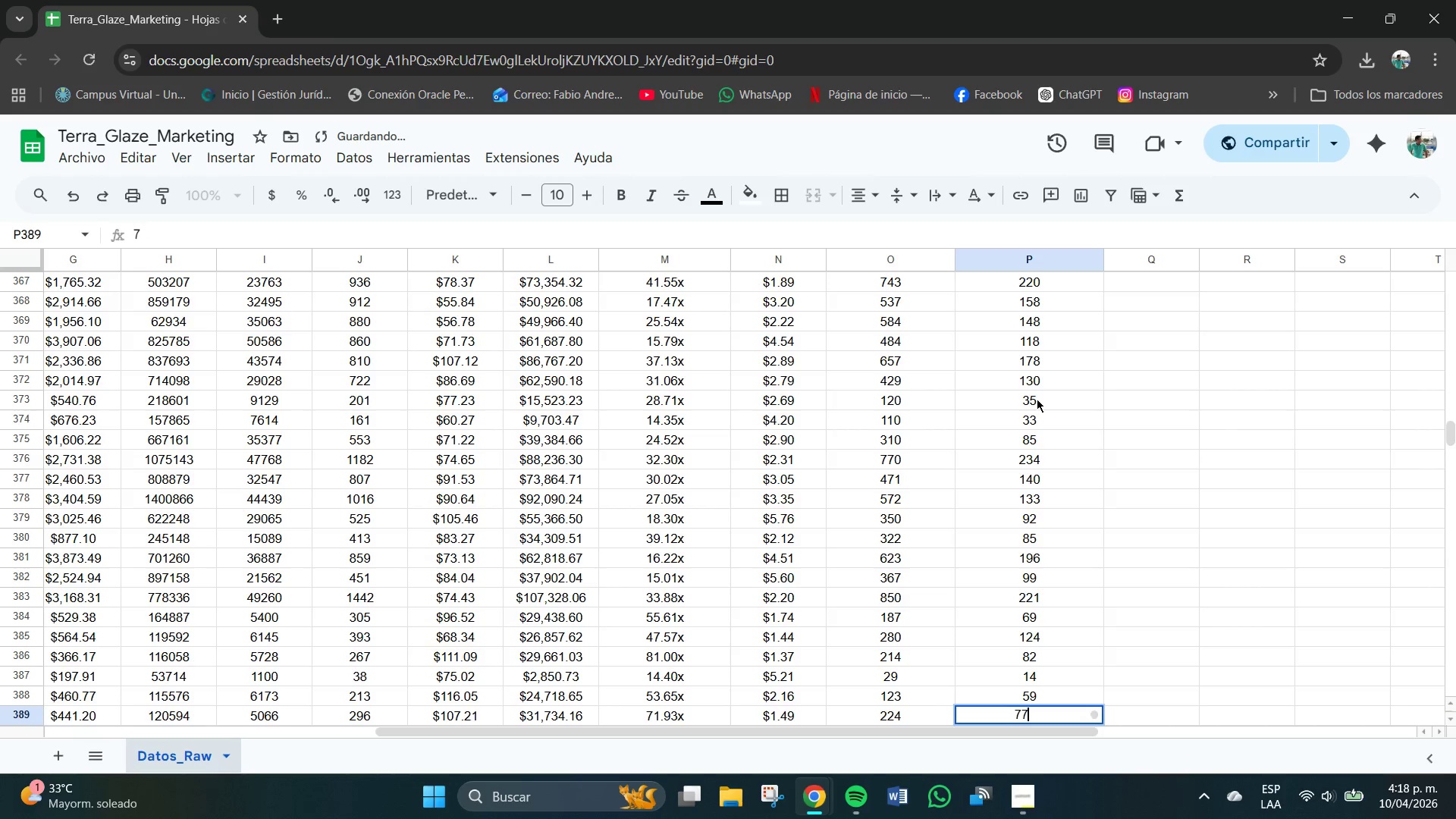 
key(Numpad7)
 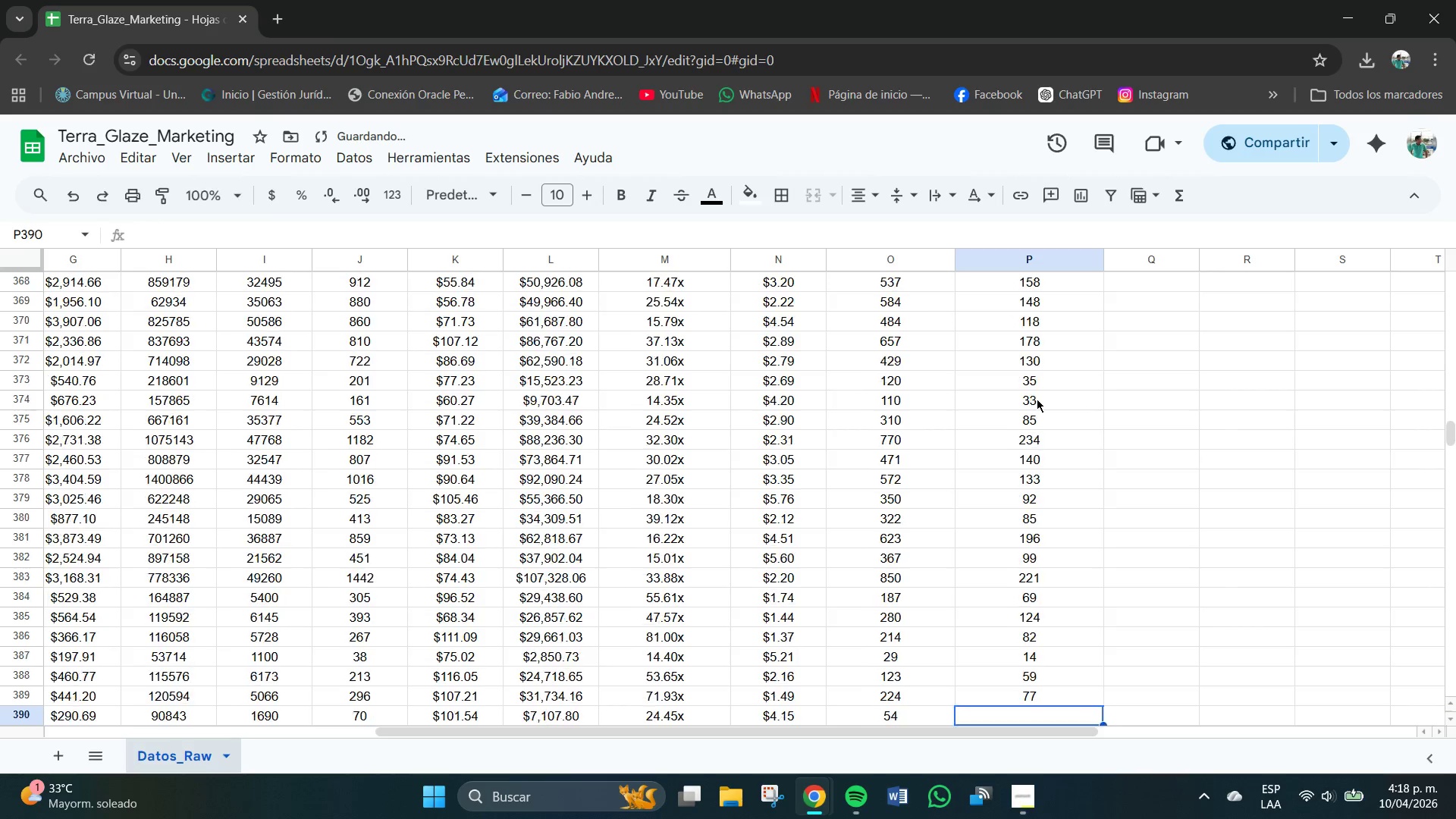 
key(NumpadEnter)
 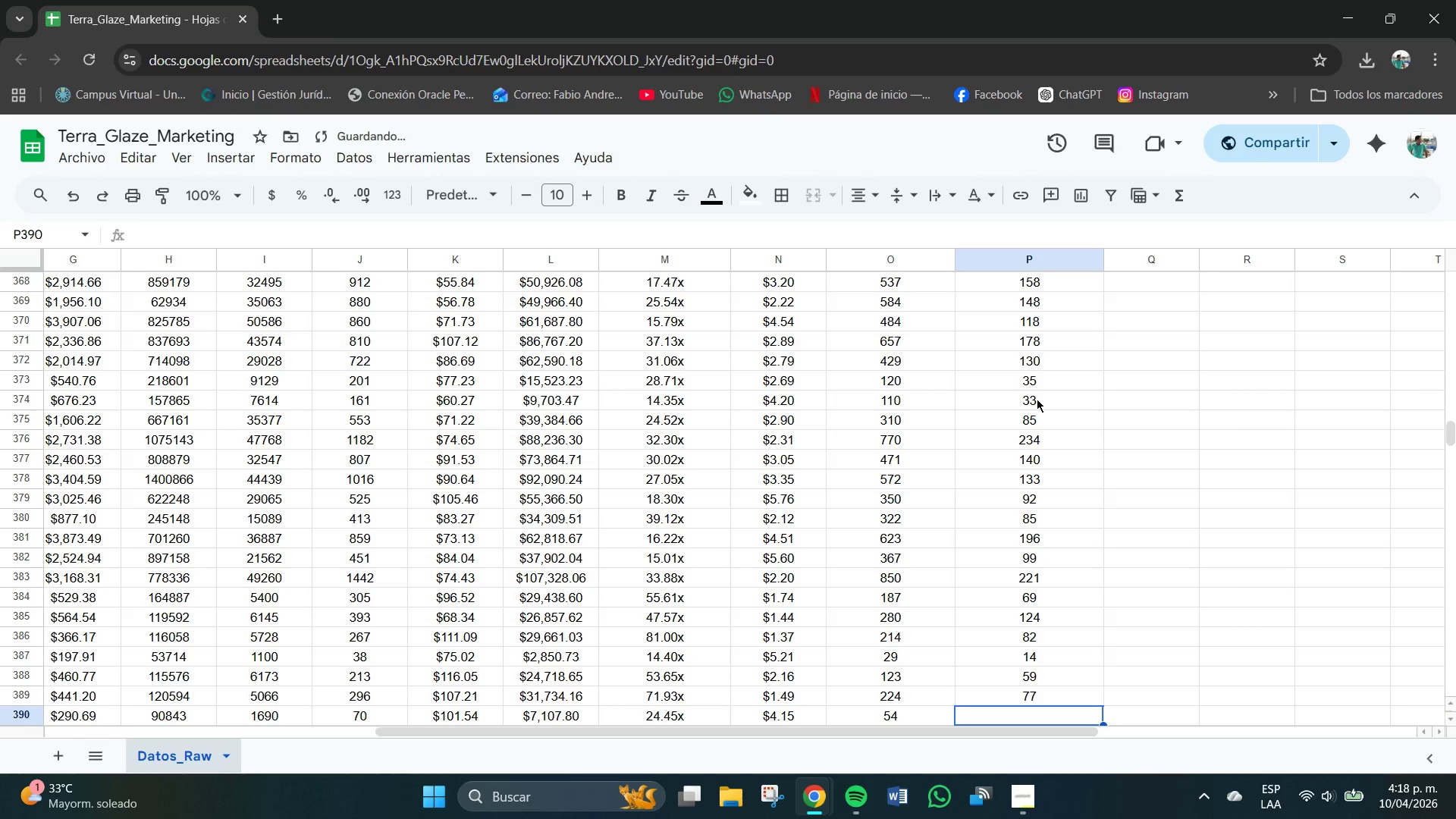 
key(Numpad2)
 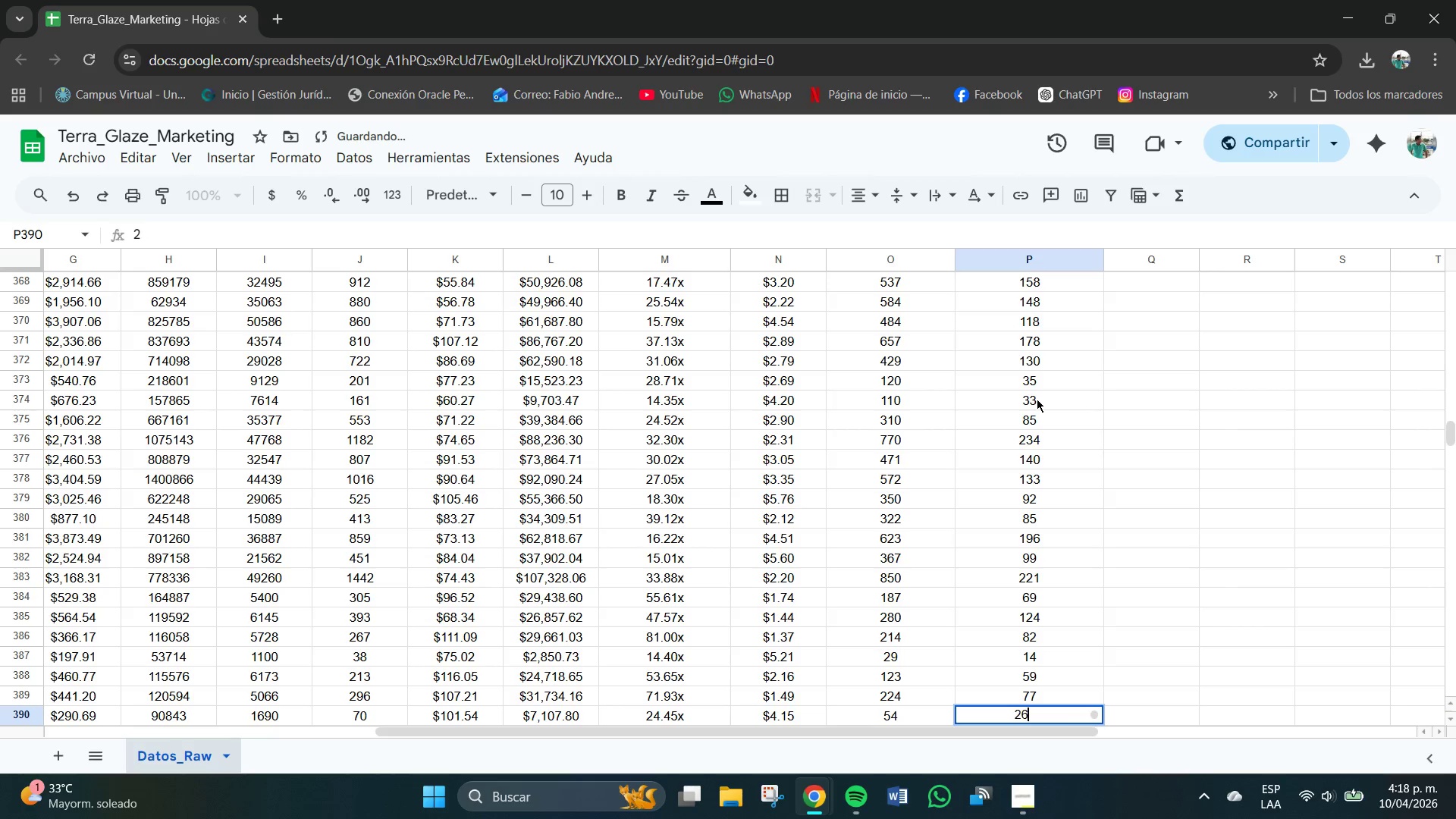 
key(Numpad6)
 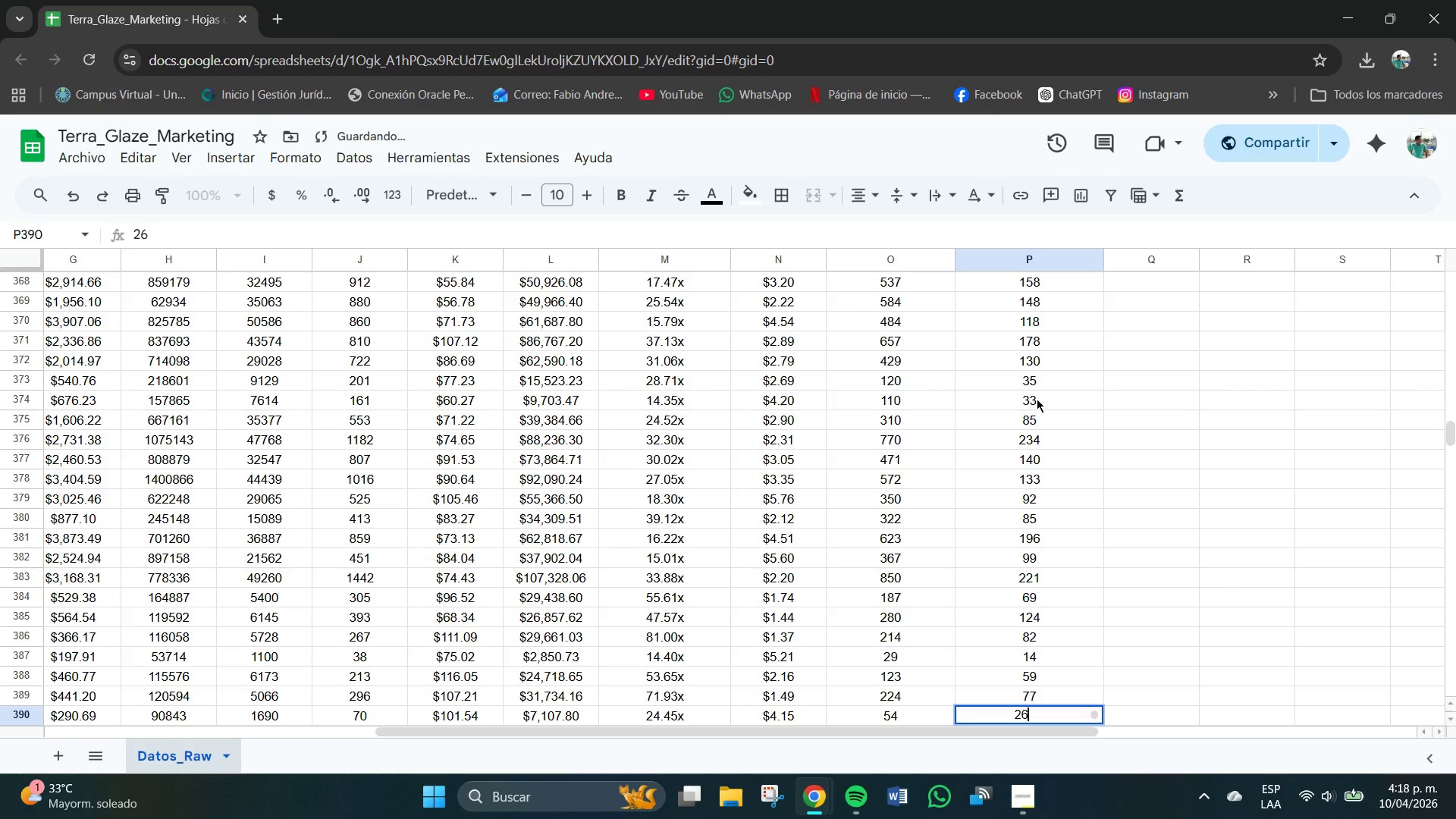 
key(NumpadEnter)
 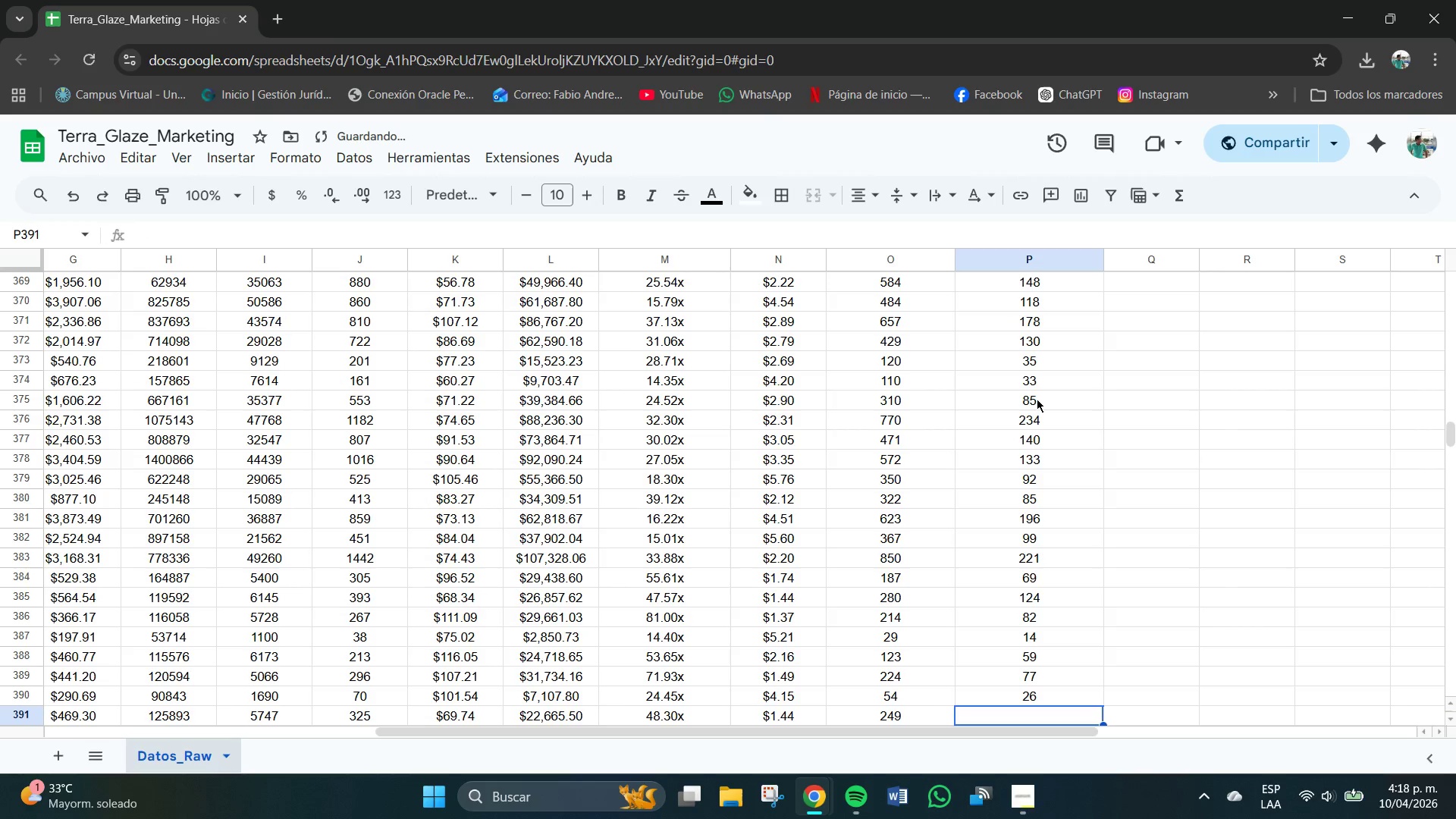 
key(Numpad9)
 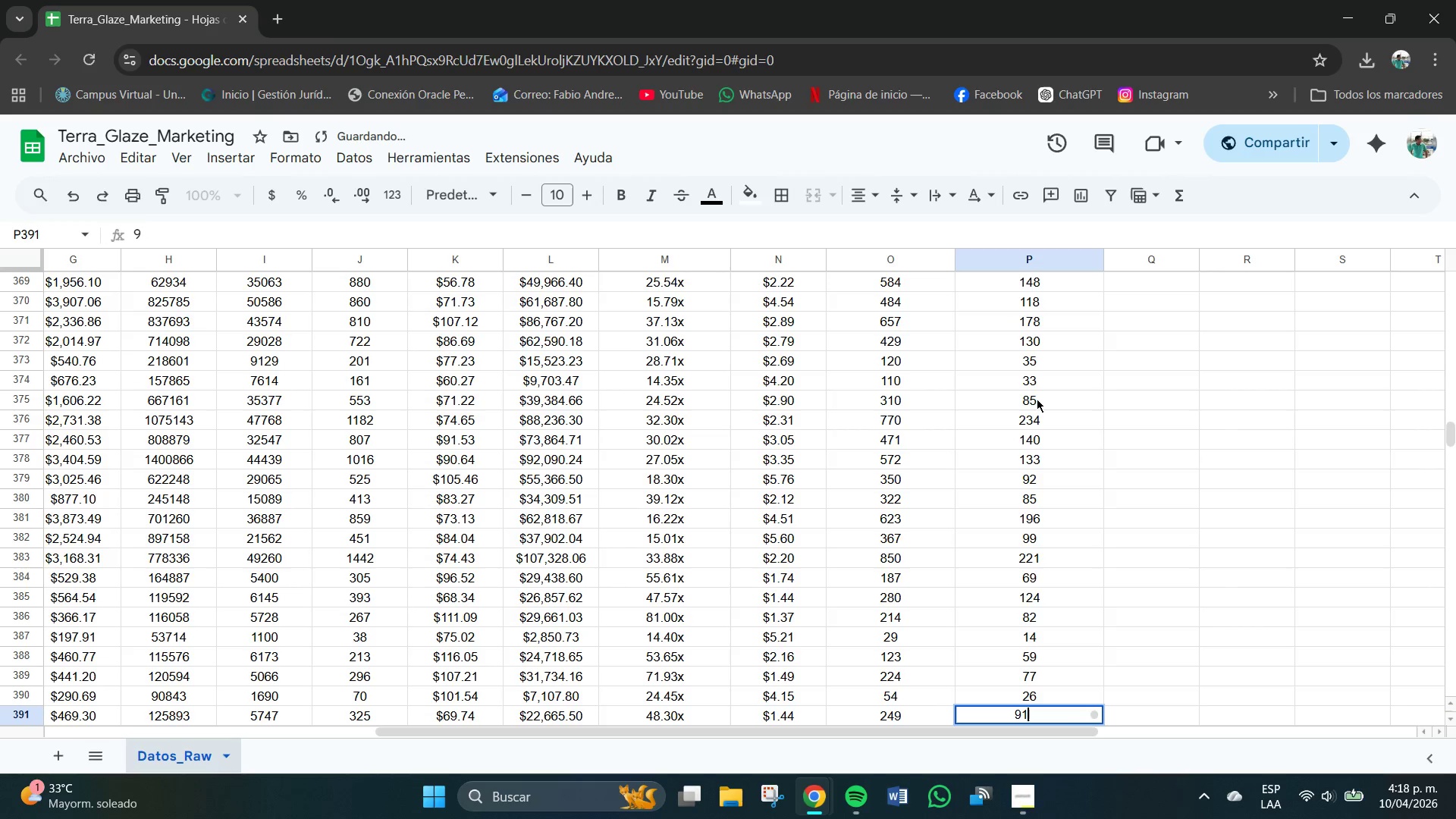 
key(Numpad1)
 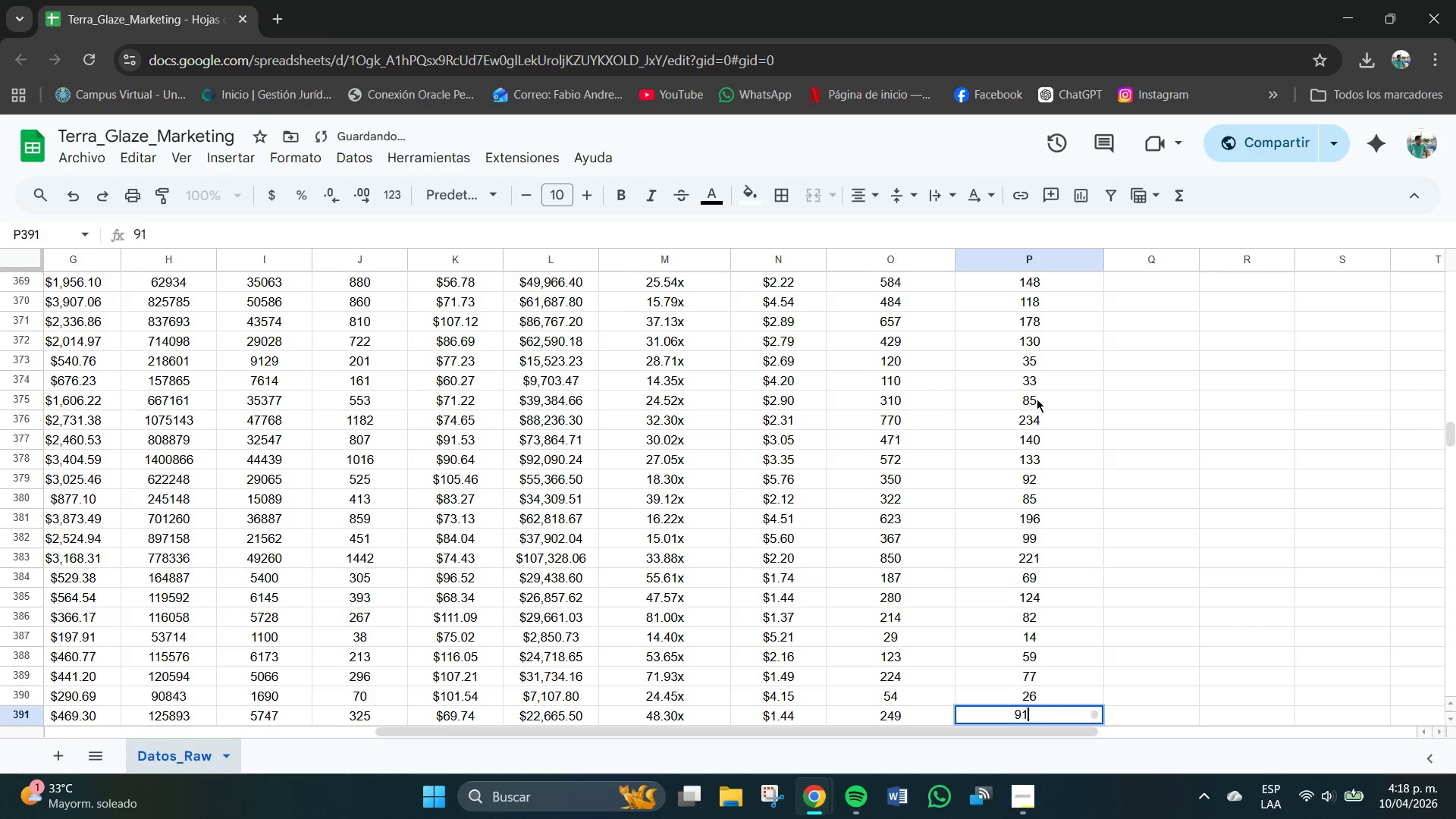 
key(NumpadEnter)
 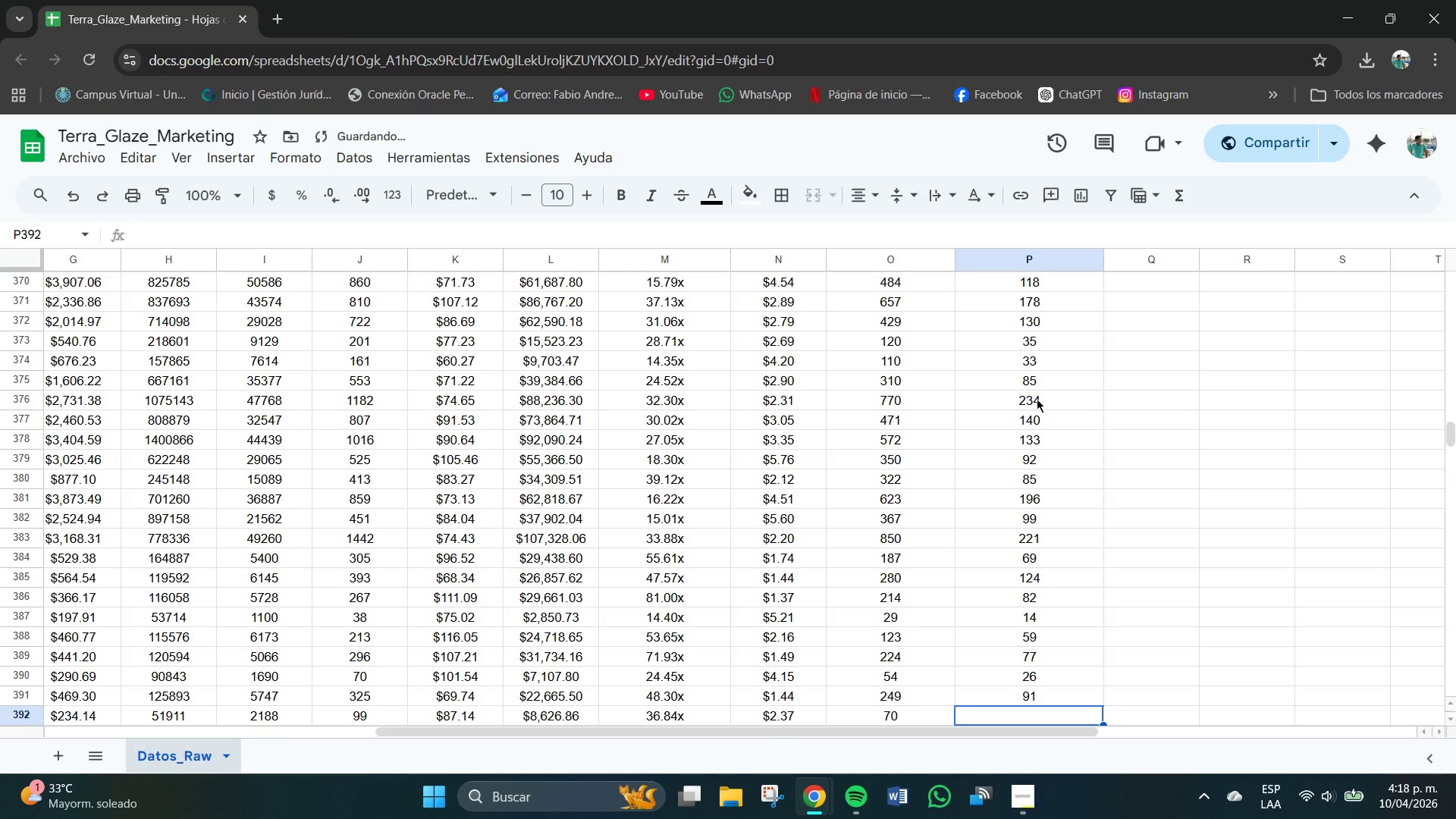 
key(Numpad2)
 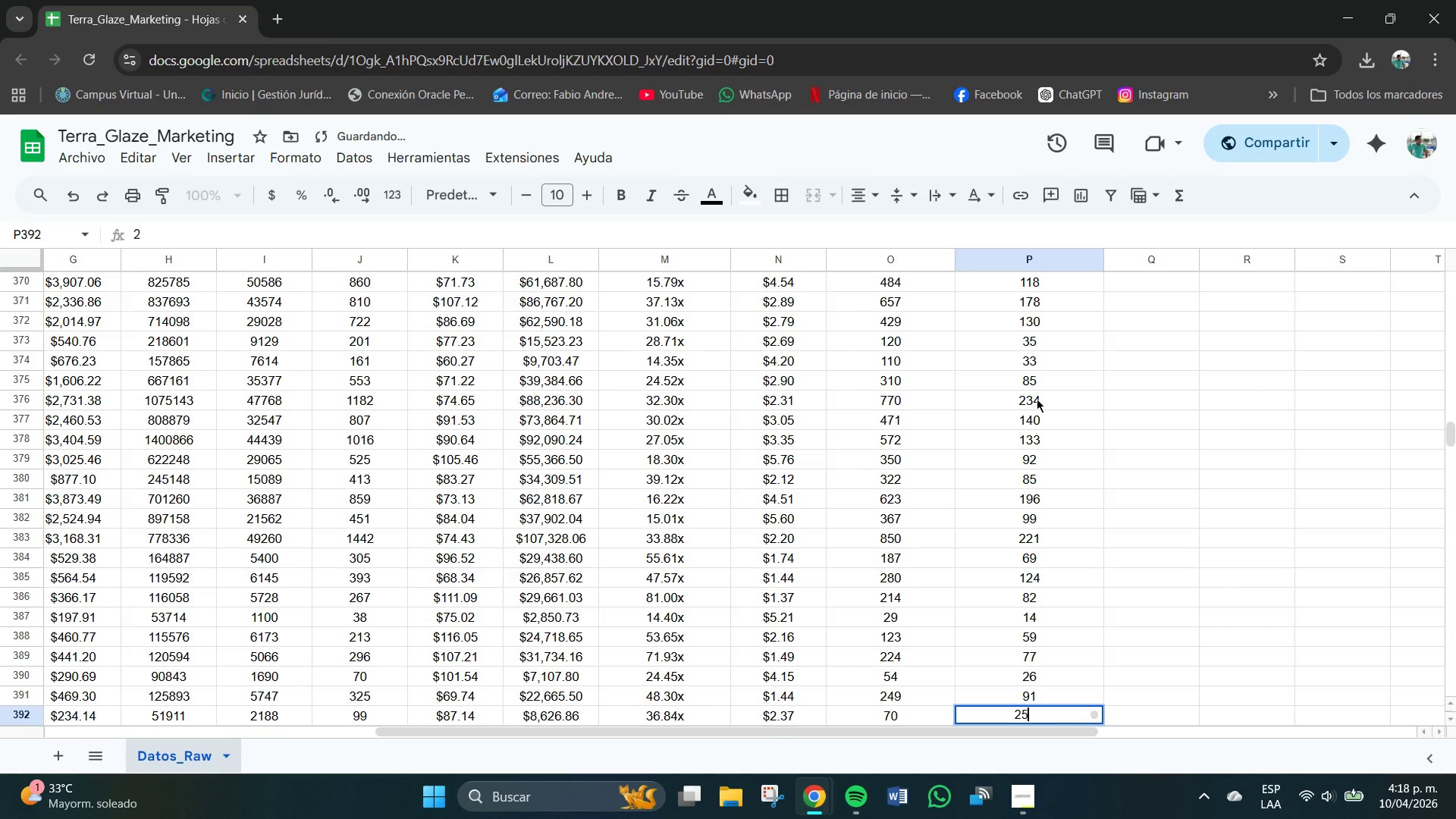 
key(Numpad5)
 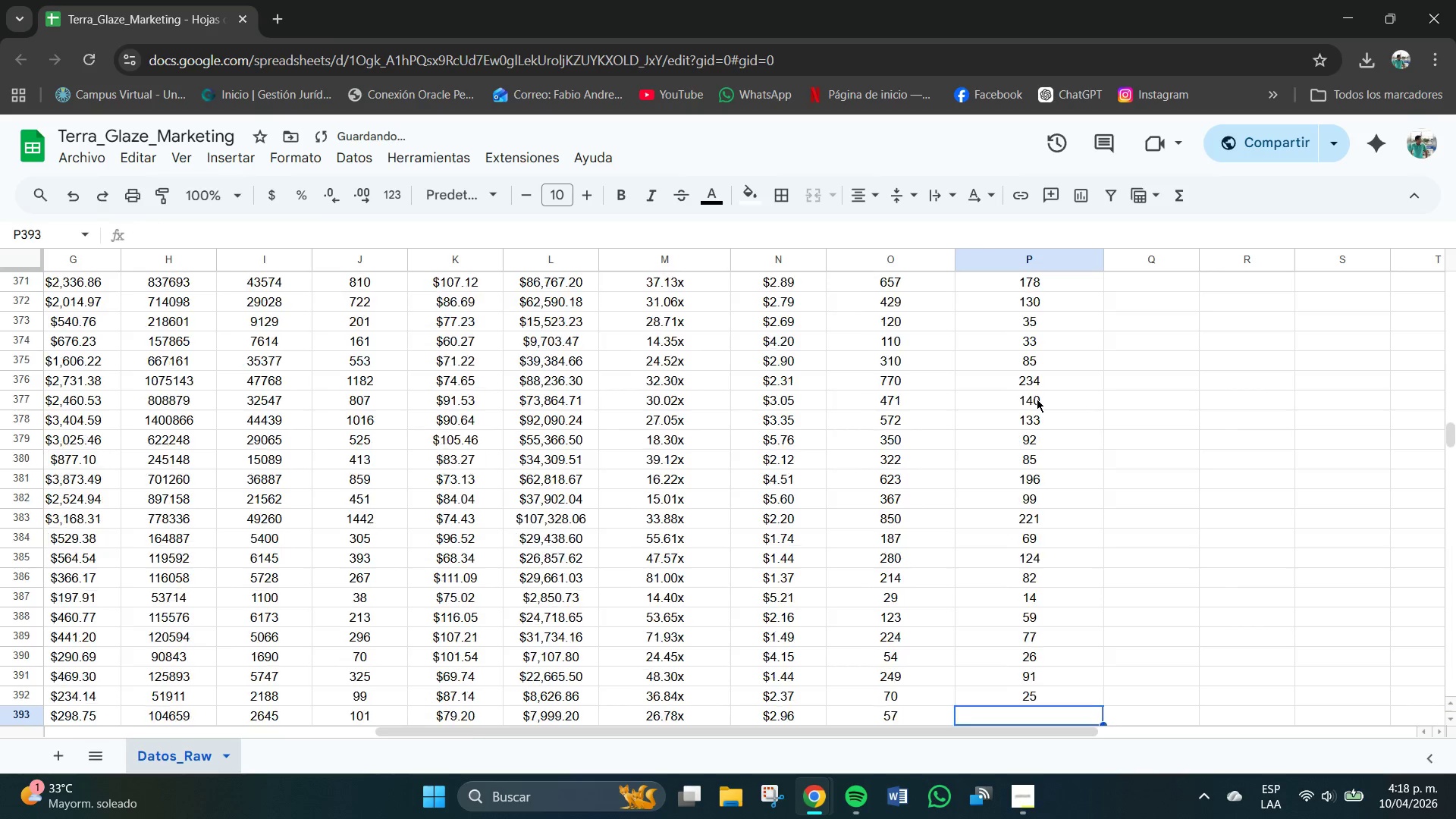 
key(NumpadEnter)
 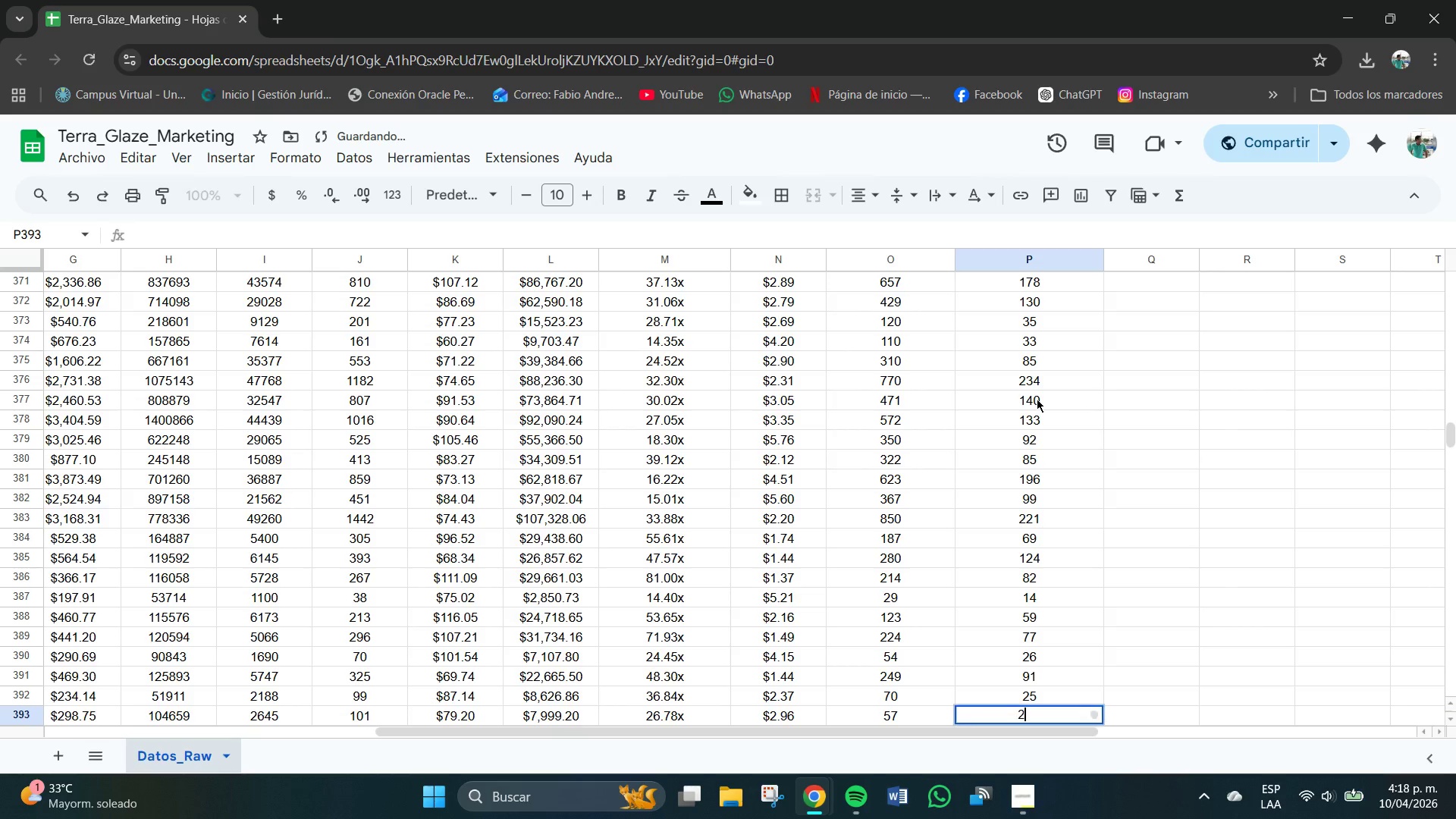 
key(Numpad2)
 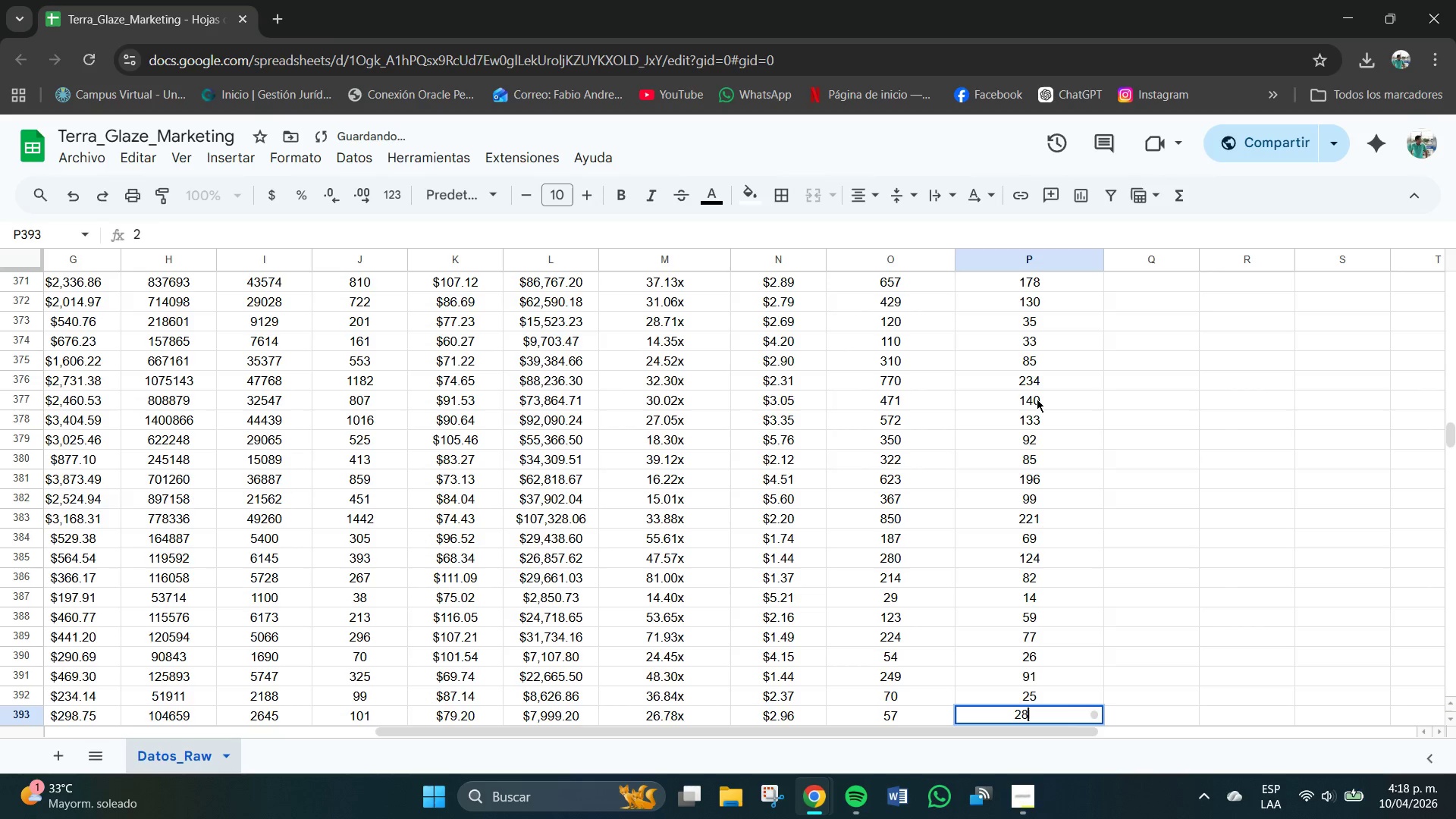 
key(Numpad8)
 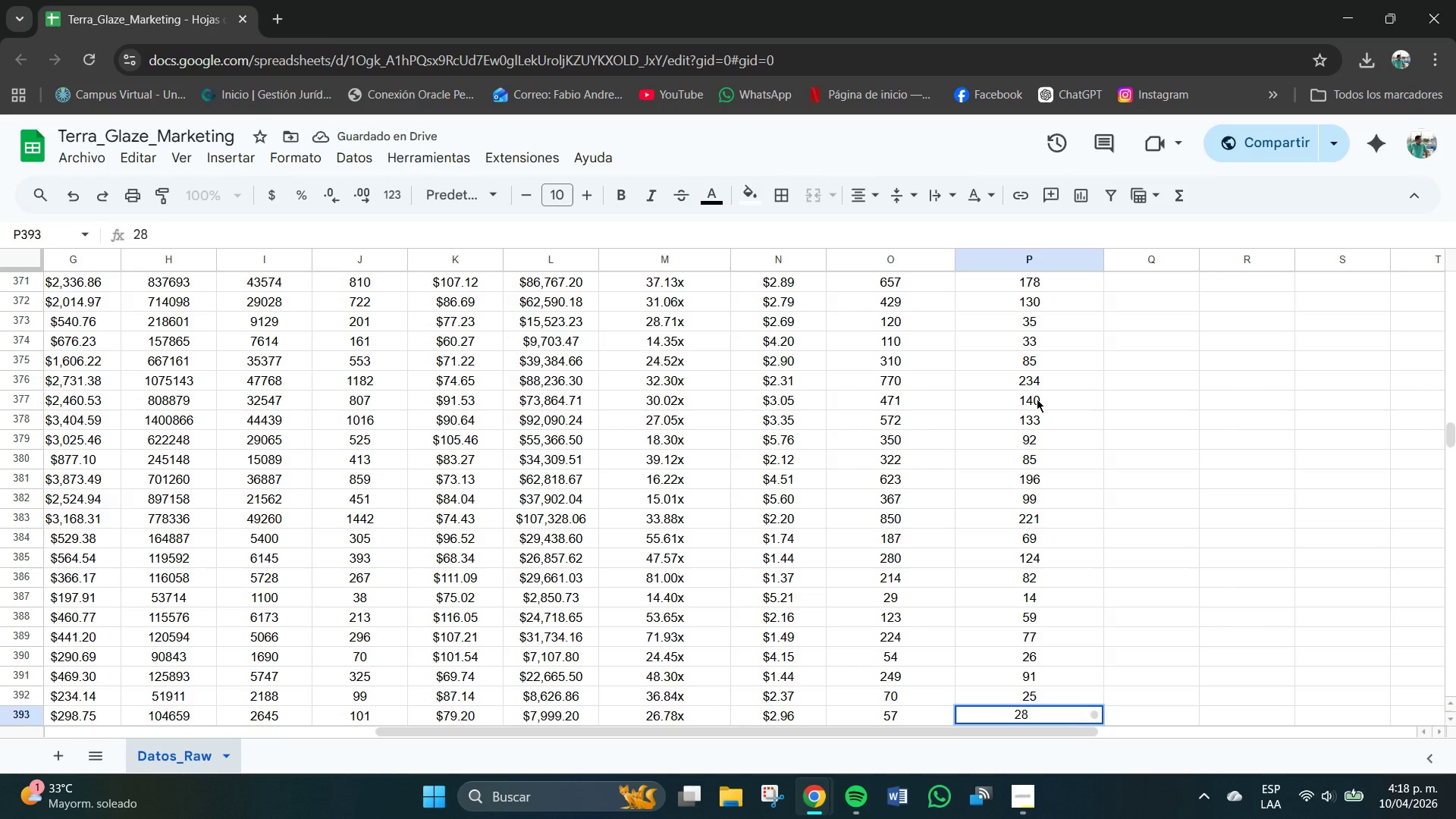 
key(NumpadEnter)